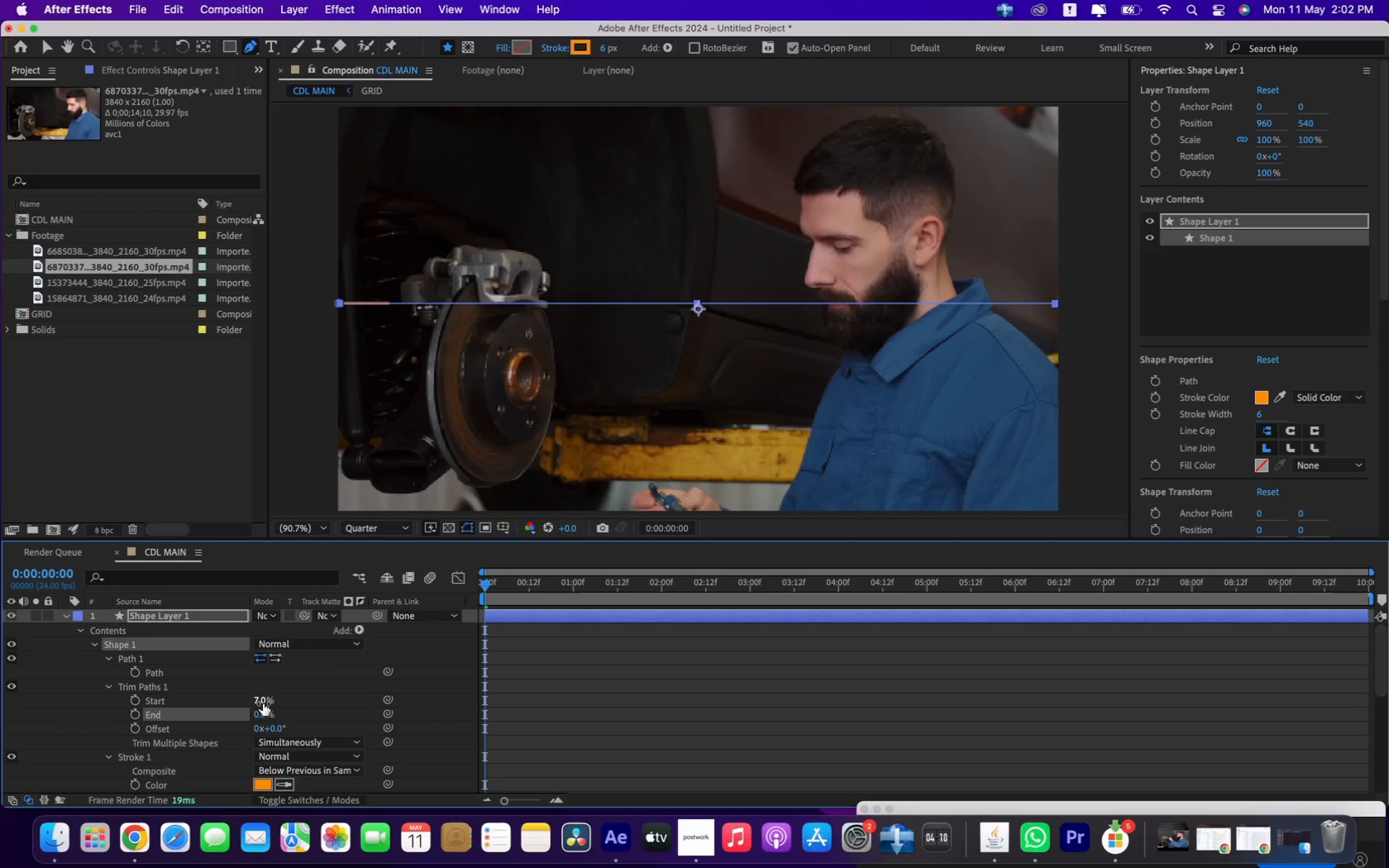 
left_click_drag(start_coordinate=[262, 703], to_coordinate=[236, 698])
 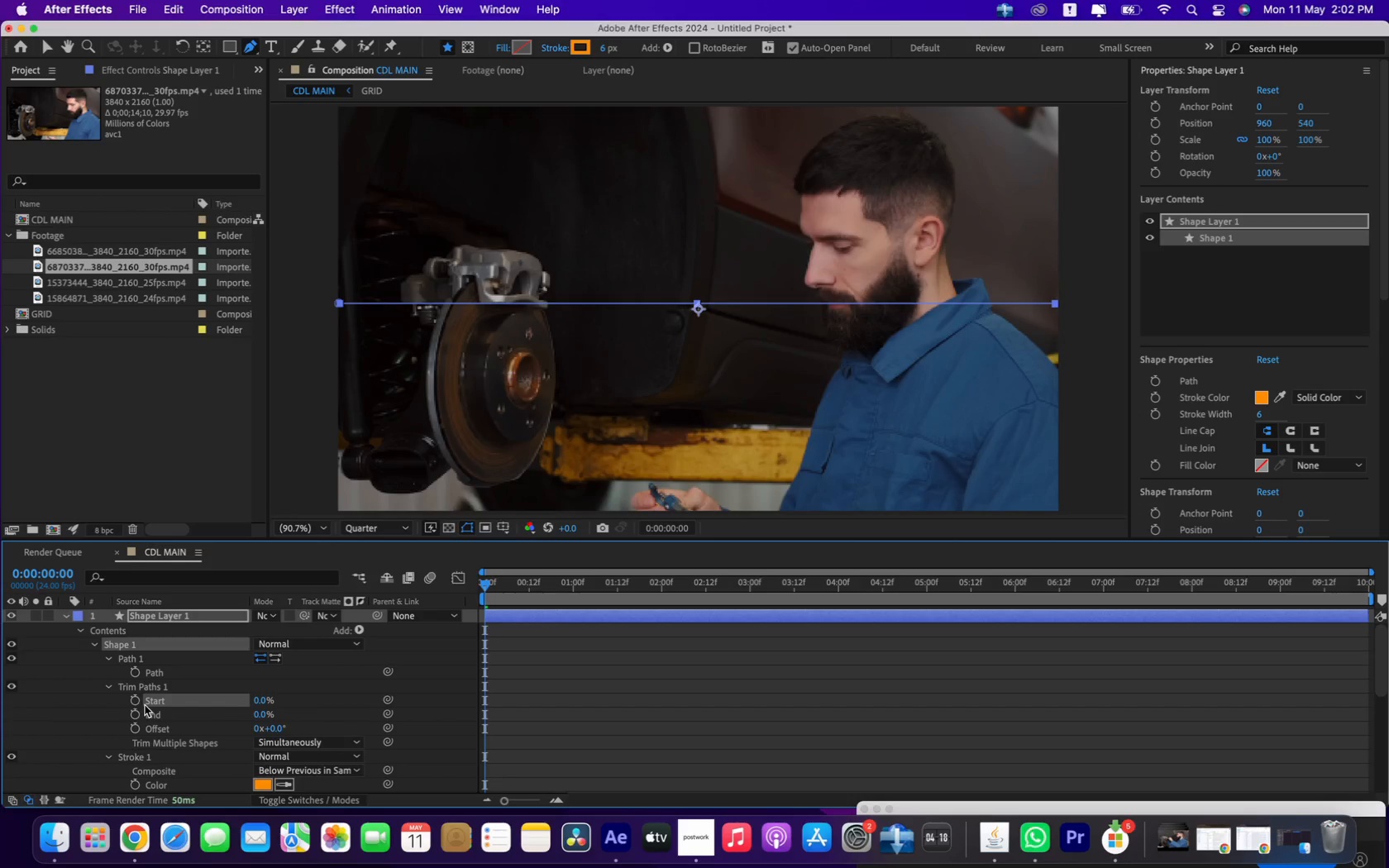 
left_click([138, 700])
 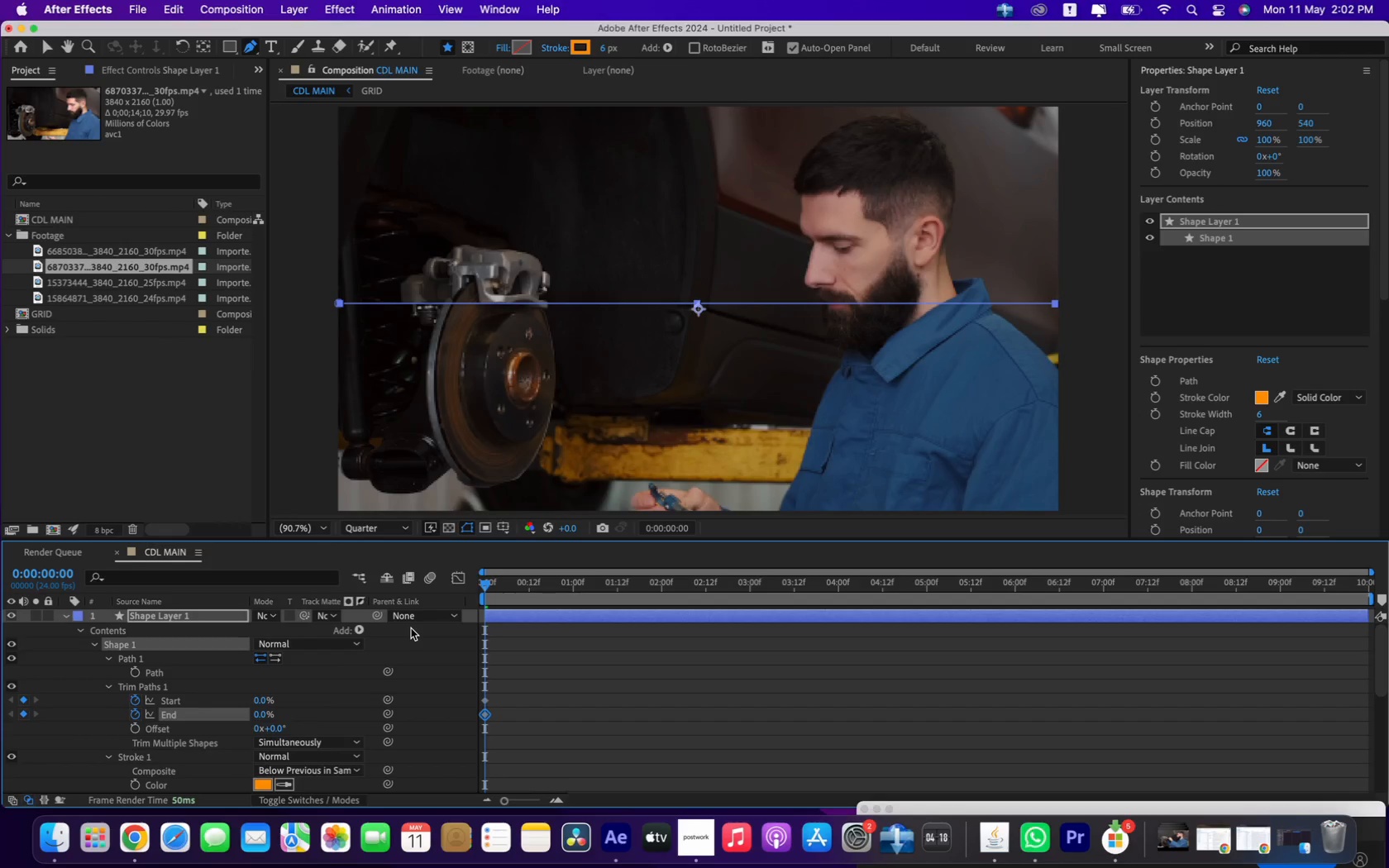 
left_click_drag(start_coordinate=[483, 585], to_coordinate=[620, 595])
 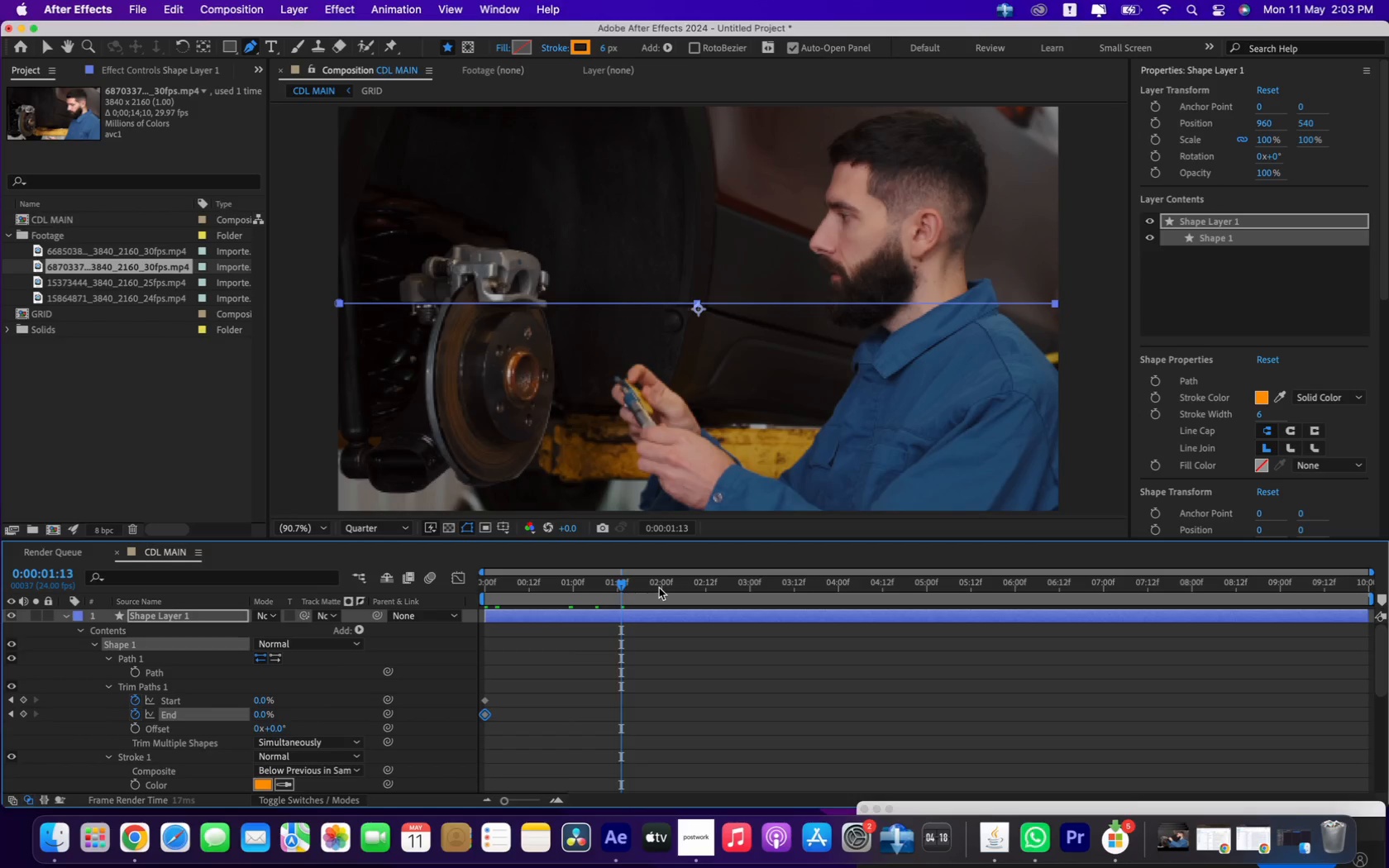 
left_click([663, 587])
 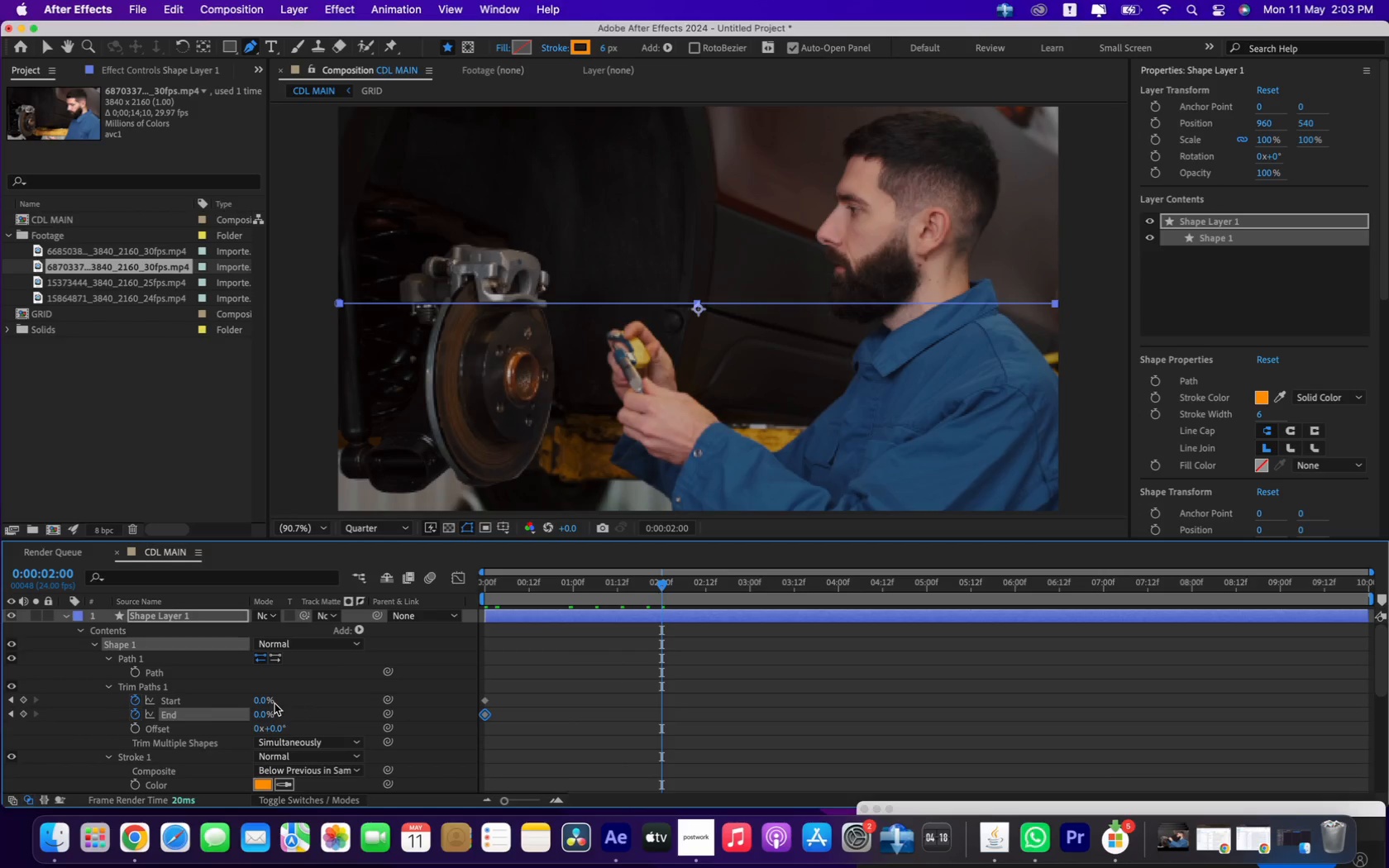 
left_click_drag(start_coordinate=[259, 697], to_coordinate=[568, 692])
 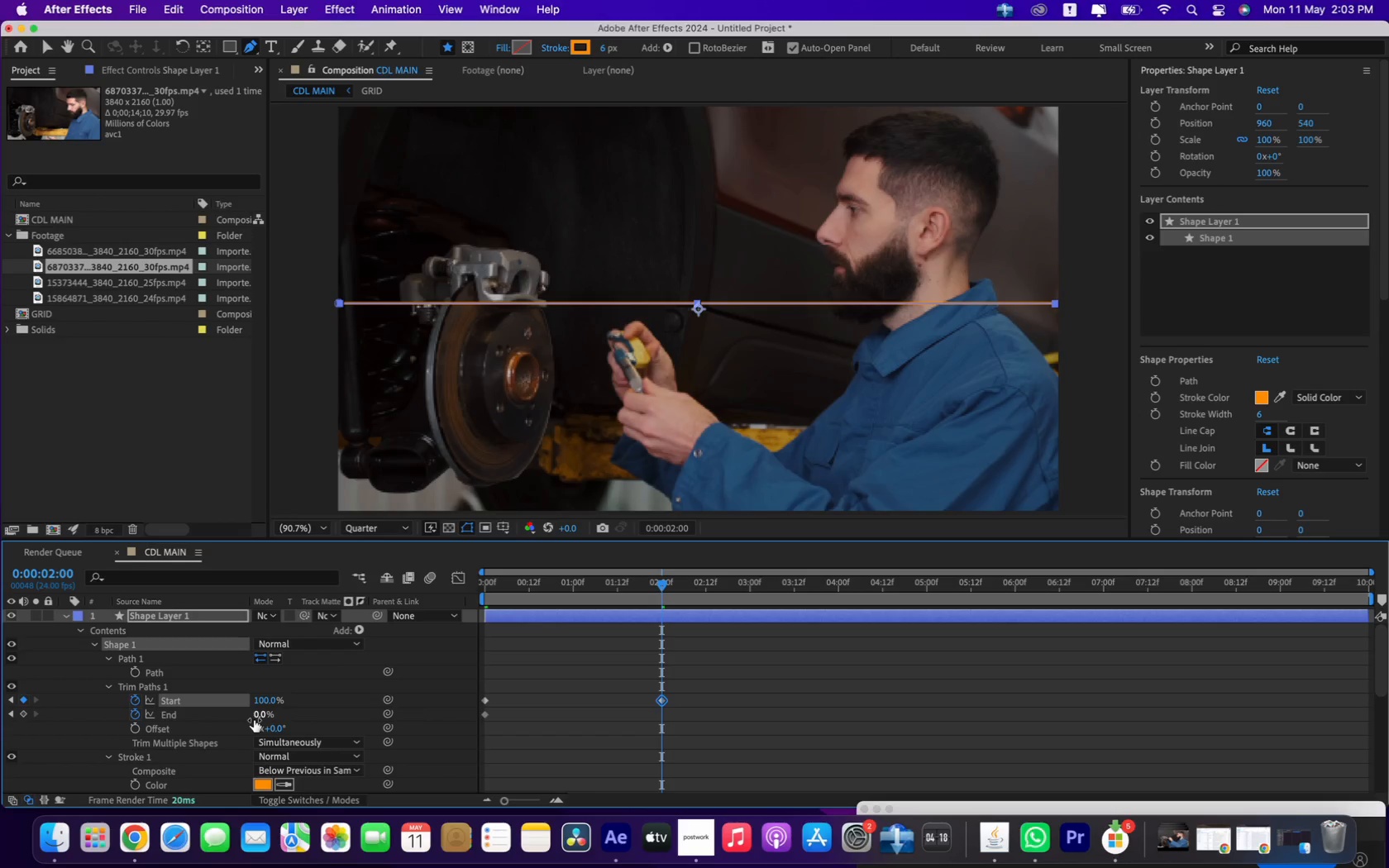 
left_click_drag(start_coordinate=[257, 716], to_coordinate=[391, 721])
 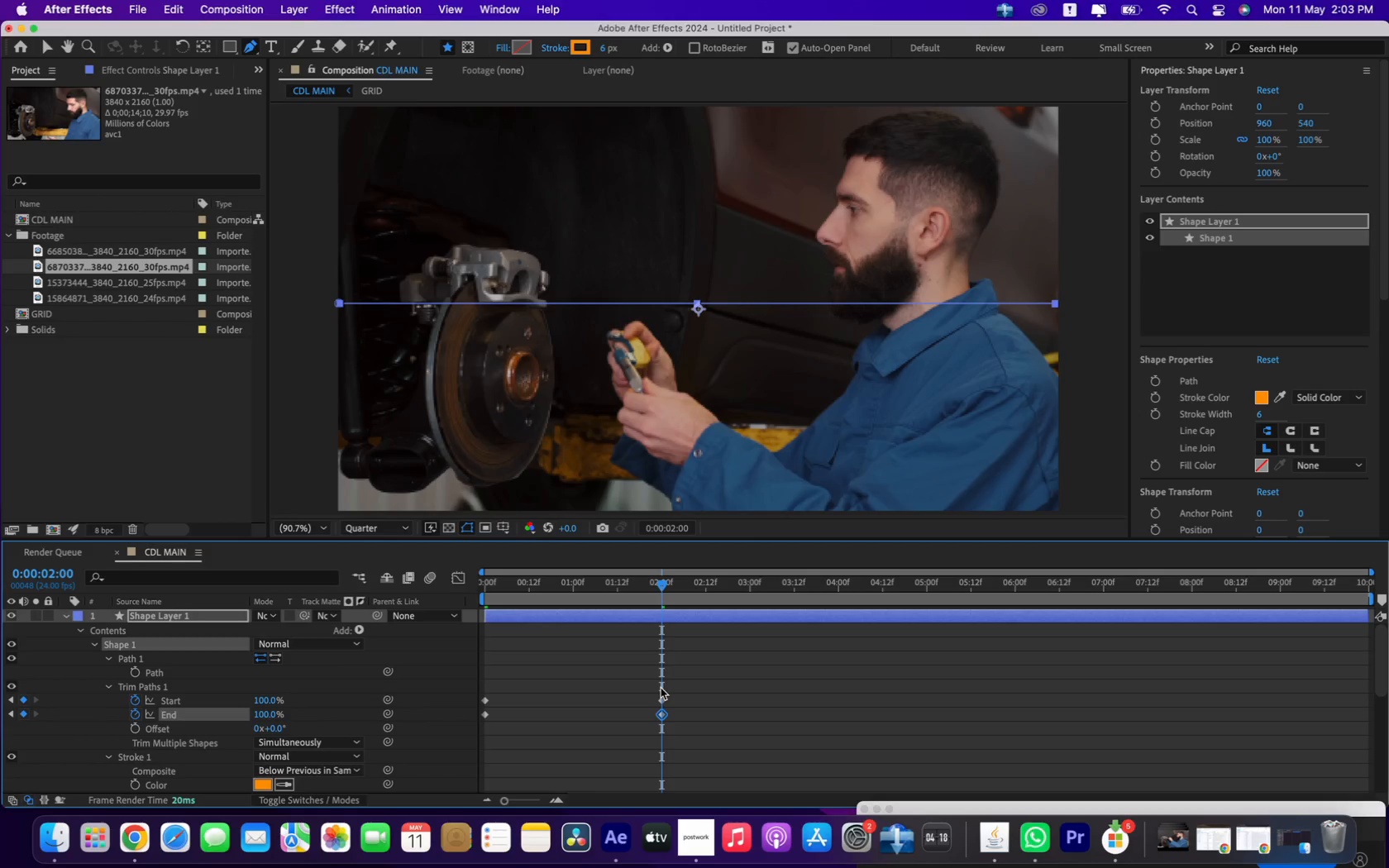 
left_click_drag(start_coordinate=[733, 684], to_coordinate=[463, 728])
 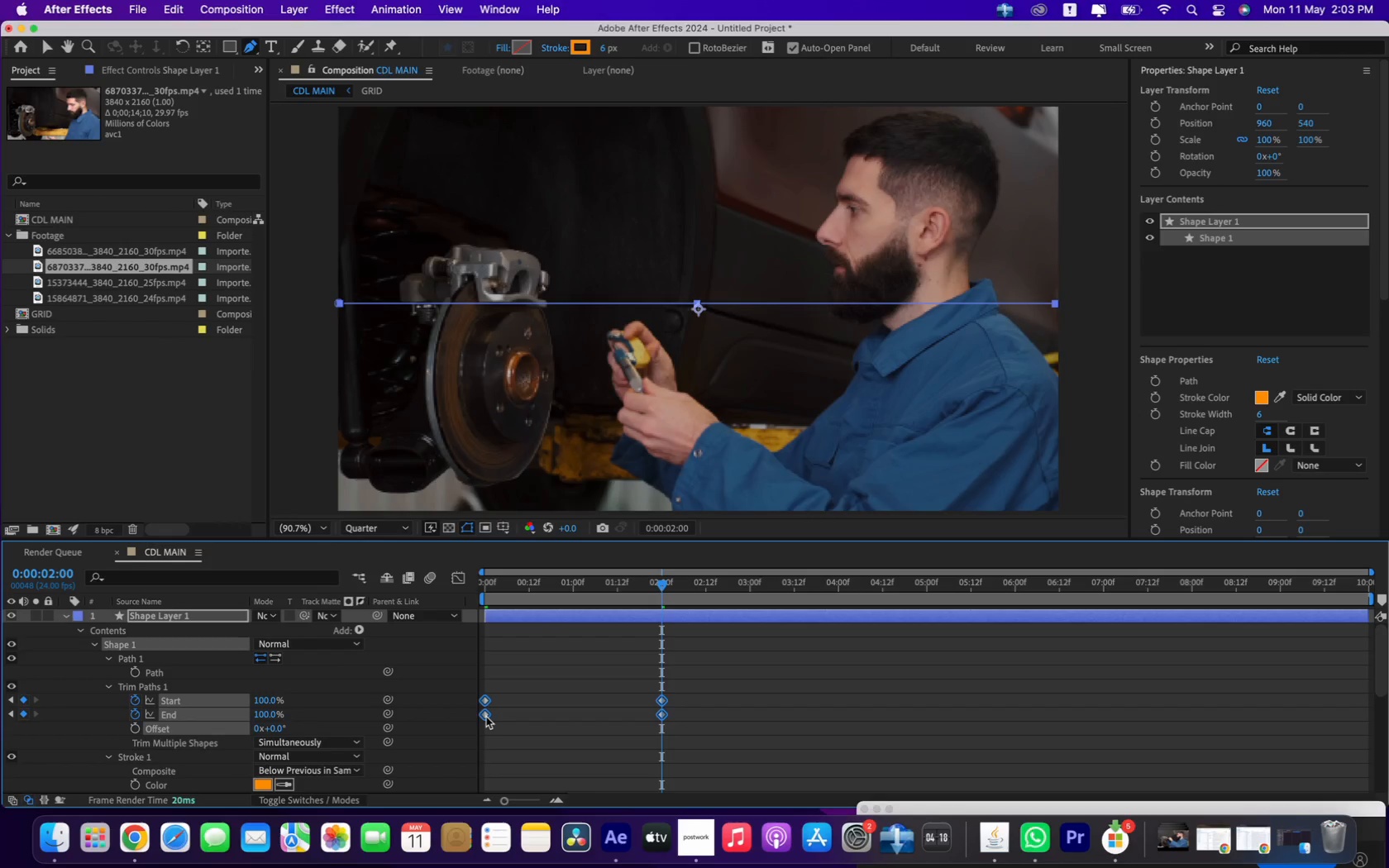 
right_click([484, 716])
 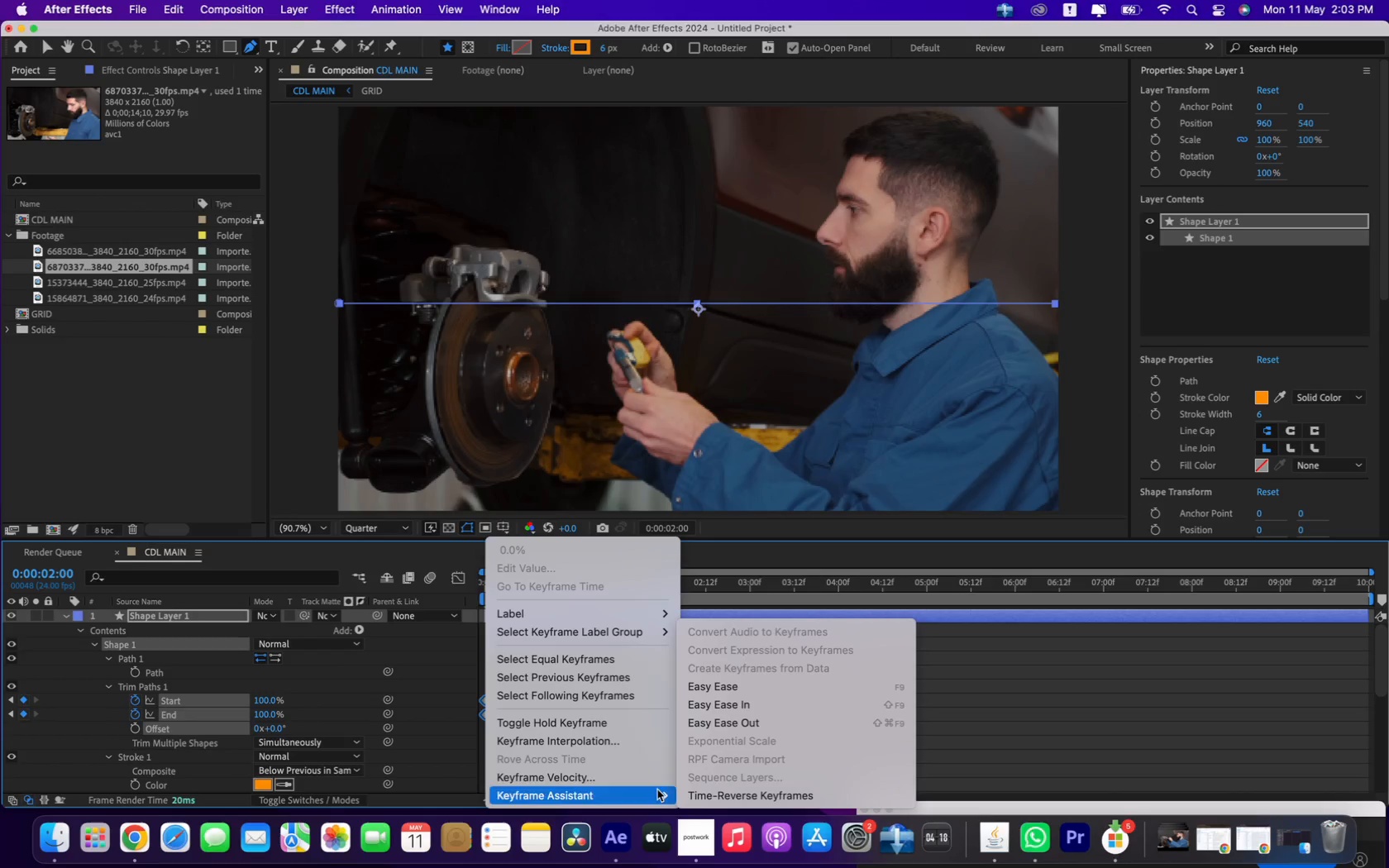 
left_click([700, 685])
 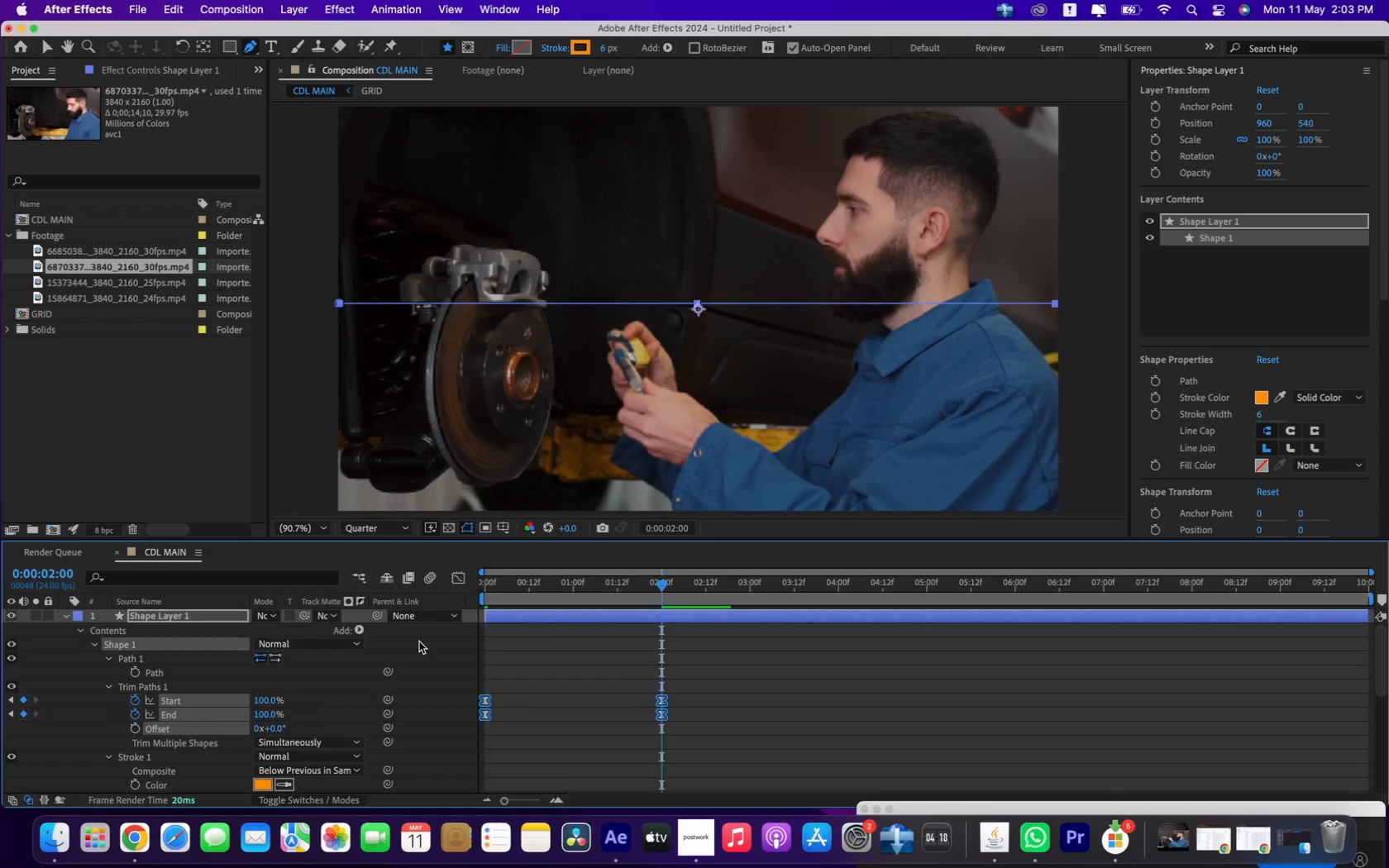 
left_click([465, 580])
 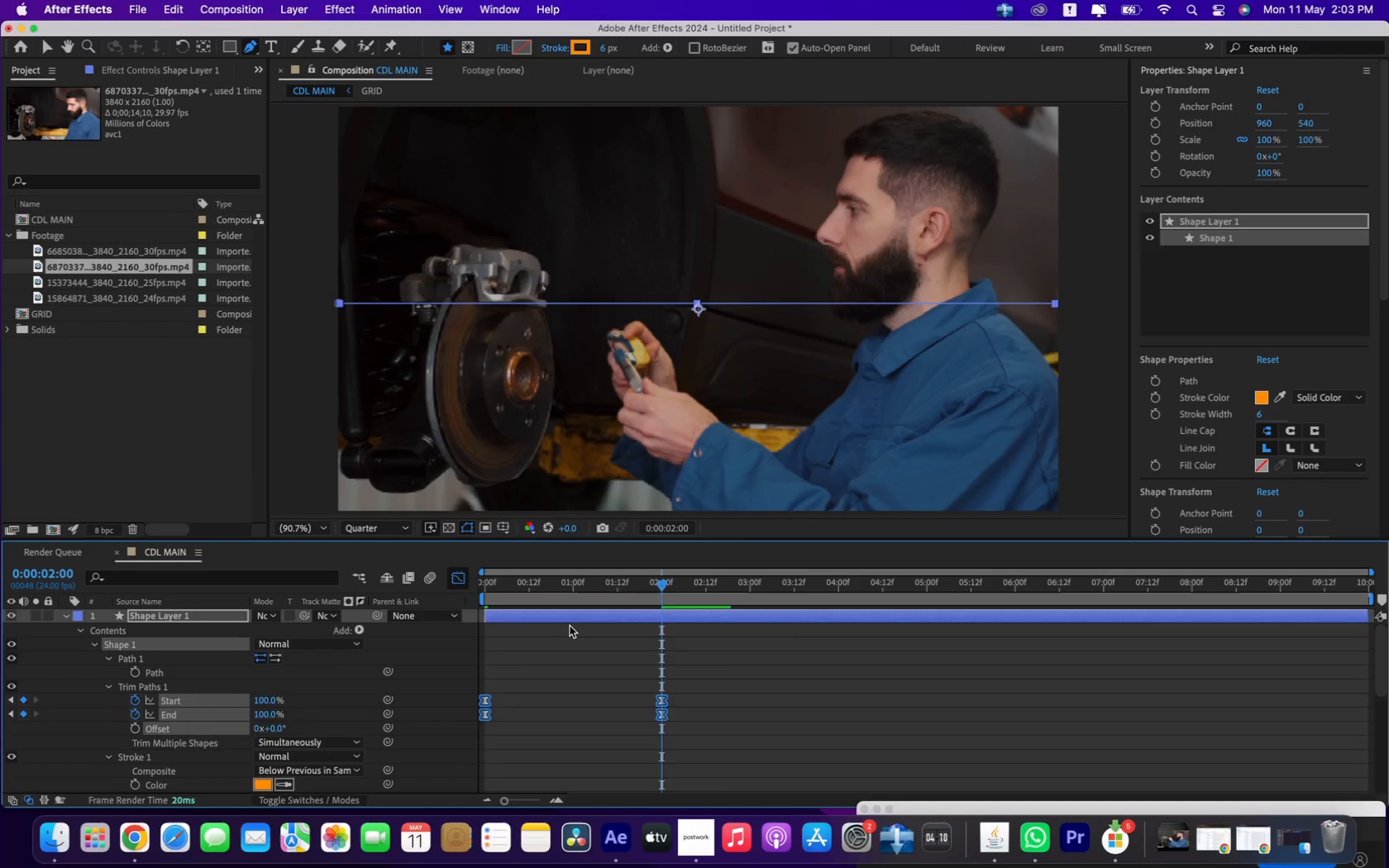 
left_click_drag(start_coordinate=[723, 670], to_coordinate=[448, 781])
 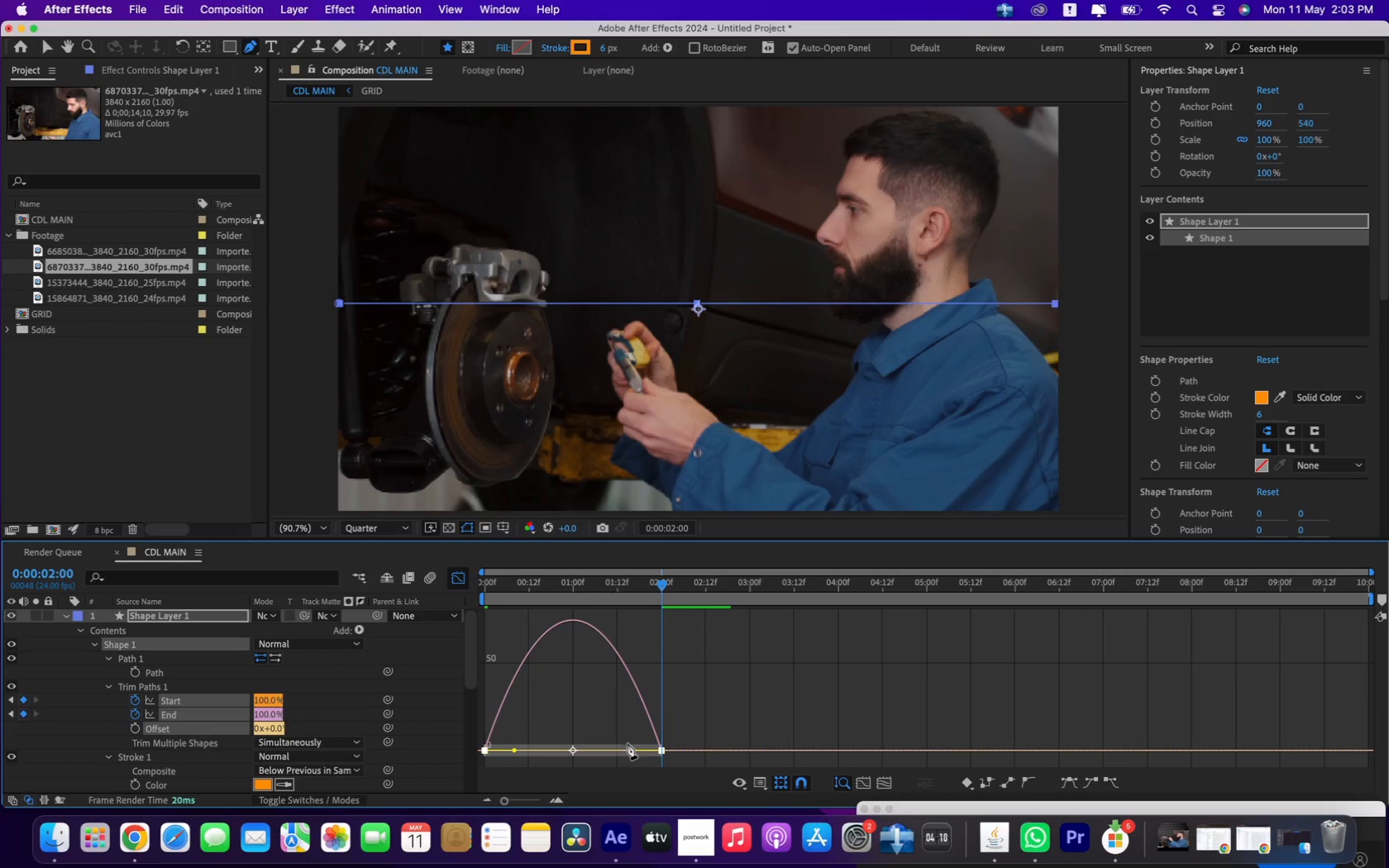 
left_click_drag(start_coordinate=[630, 747], to_coordinate=[563, 756])
 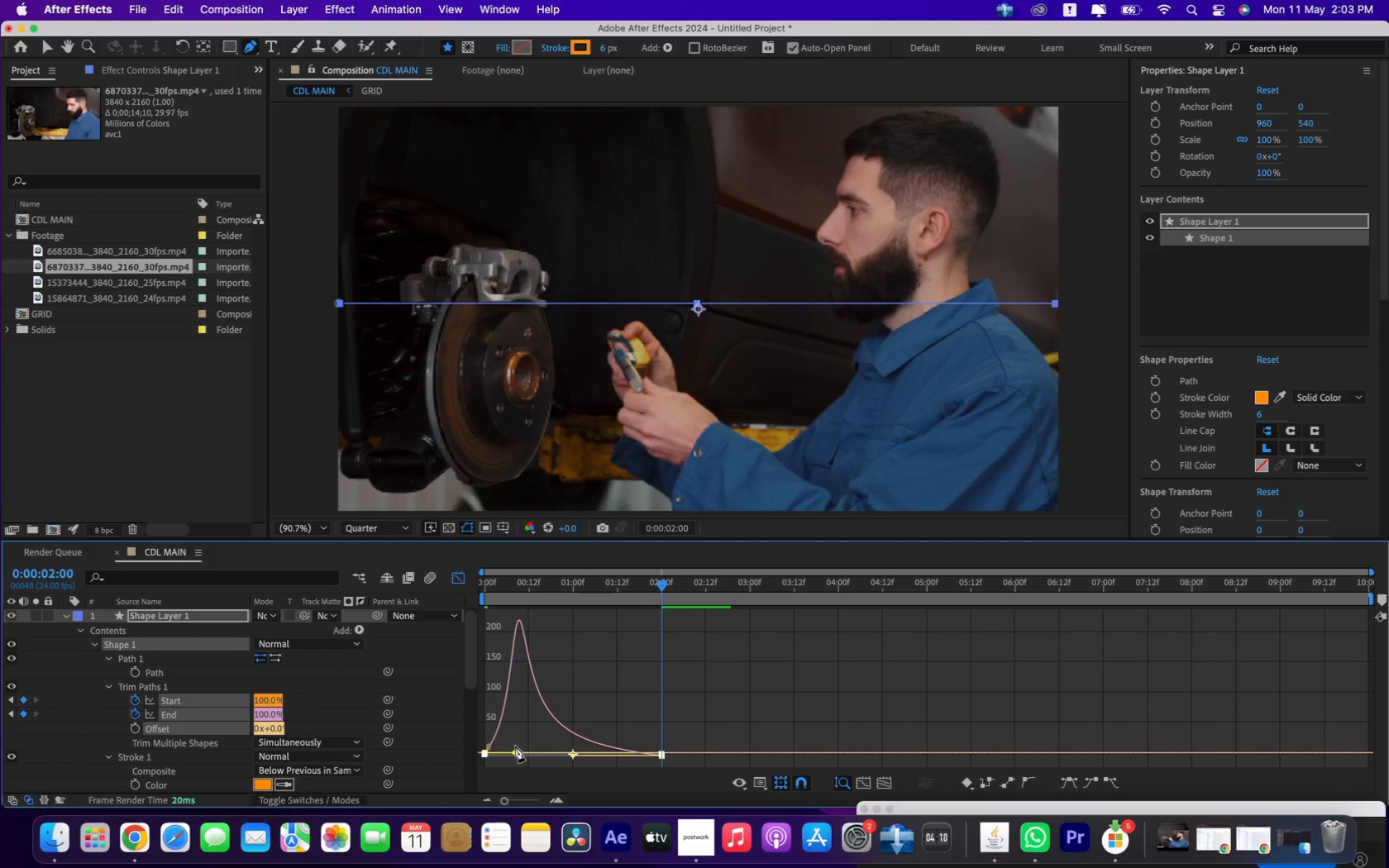 
left_click_drag(start_coordinate=[514, 749], to_coordinate=[496, 752])
 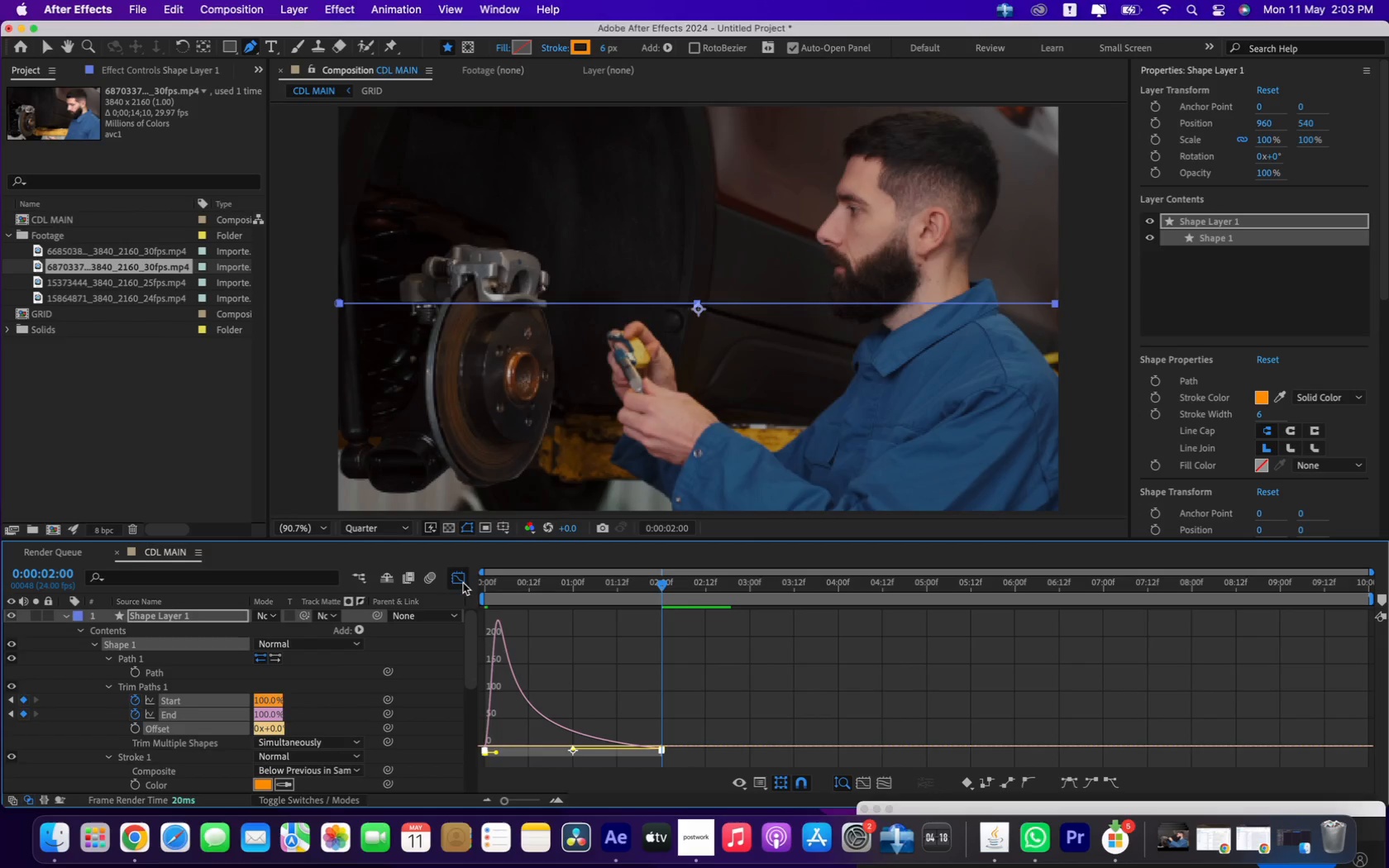 
left_click([463, 580])
 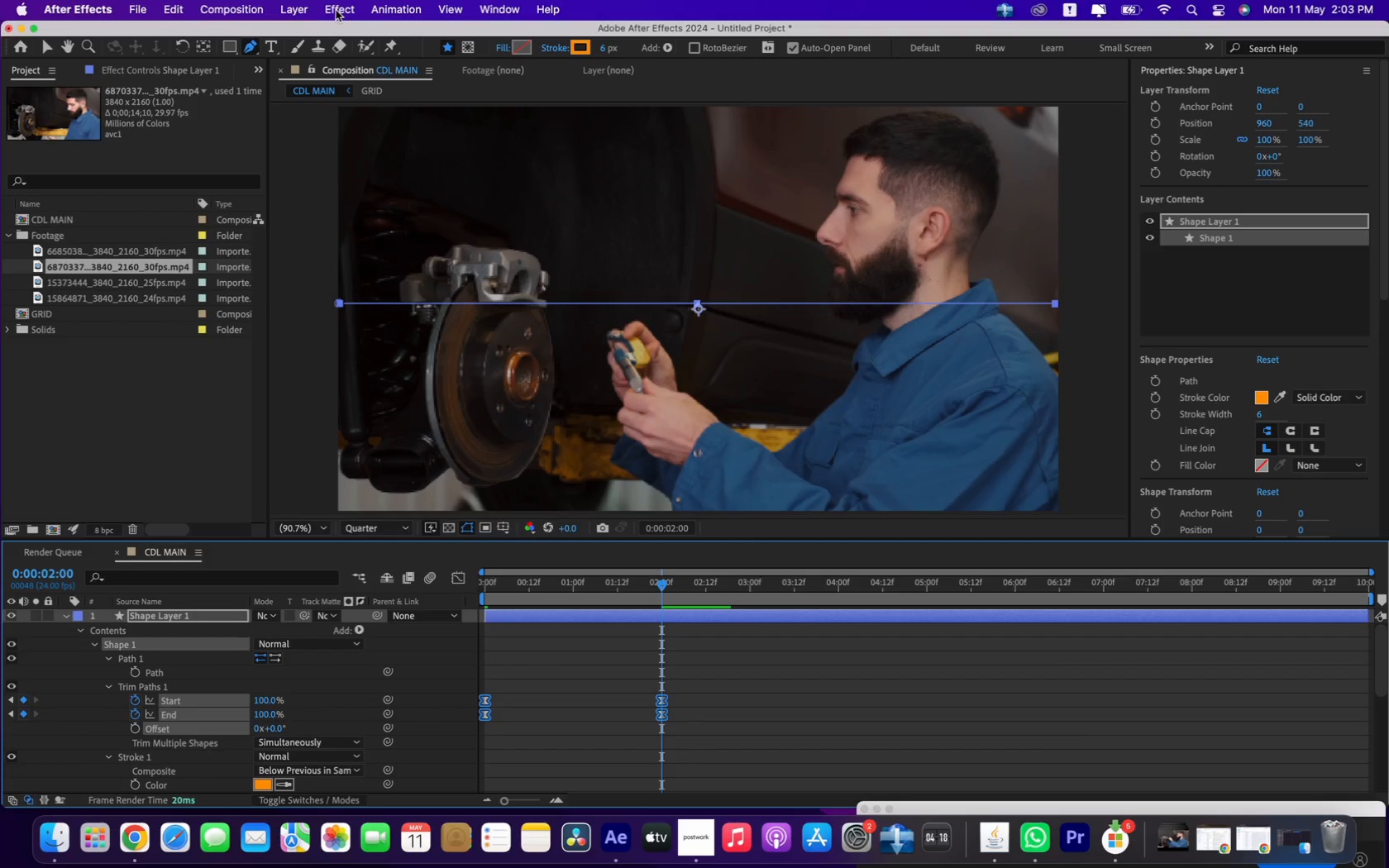 
wait(6.03)
 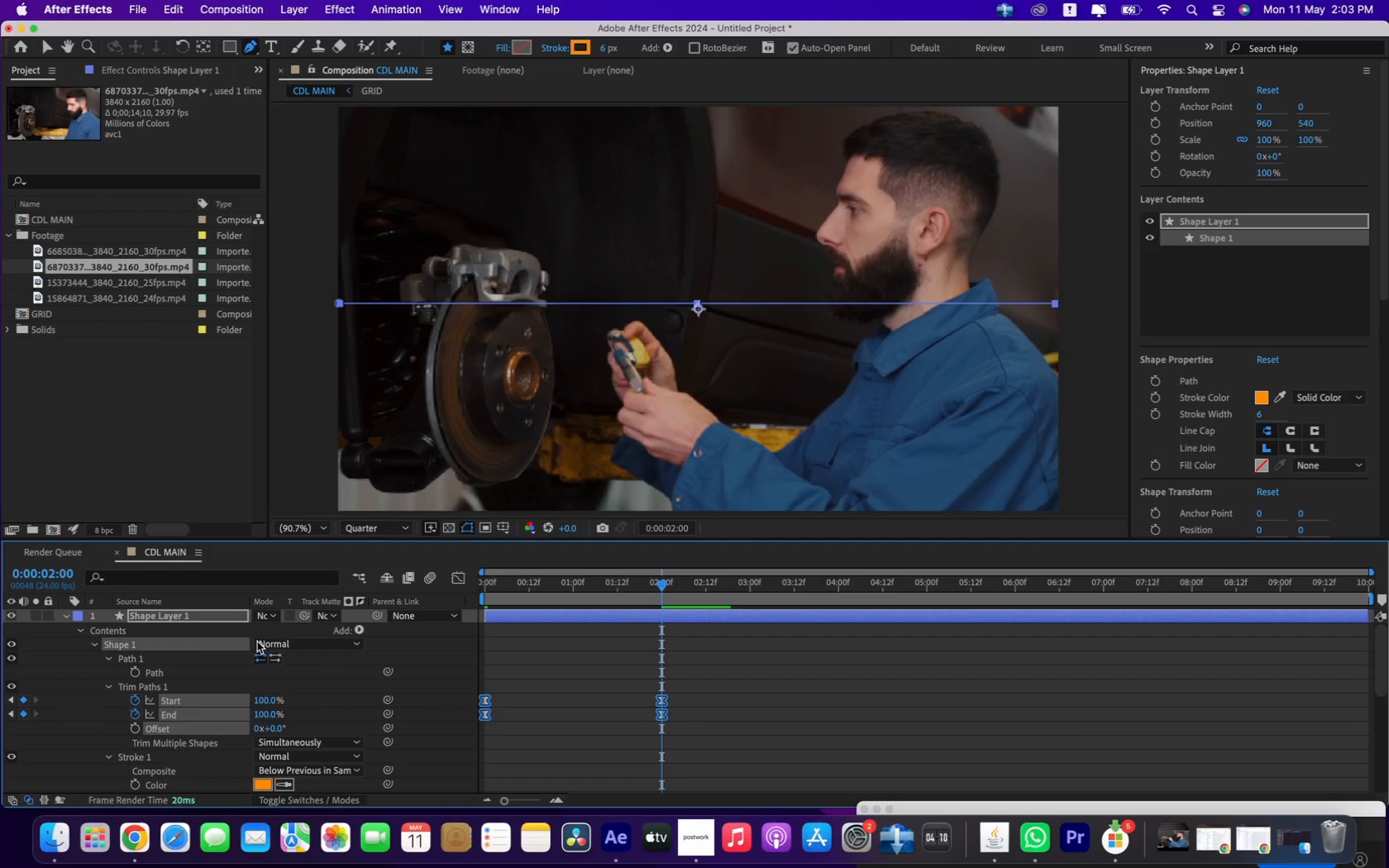 
left_click([336, 10])
 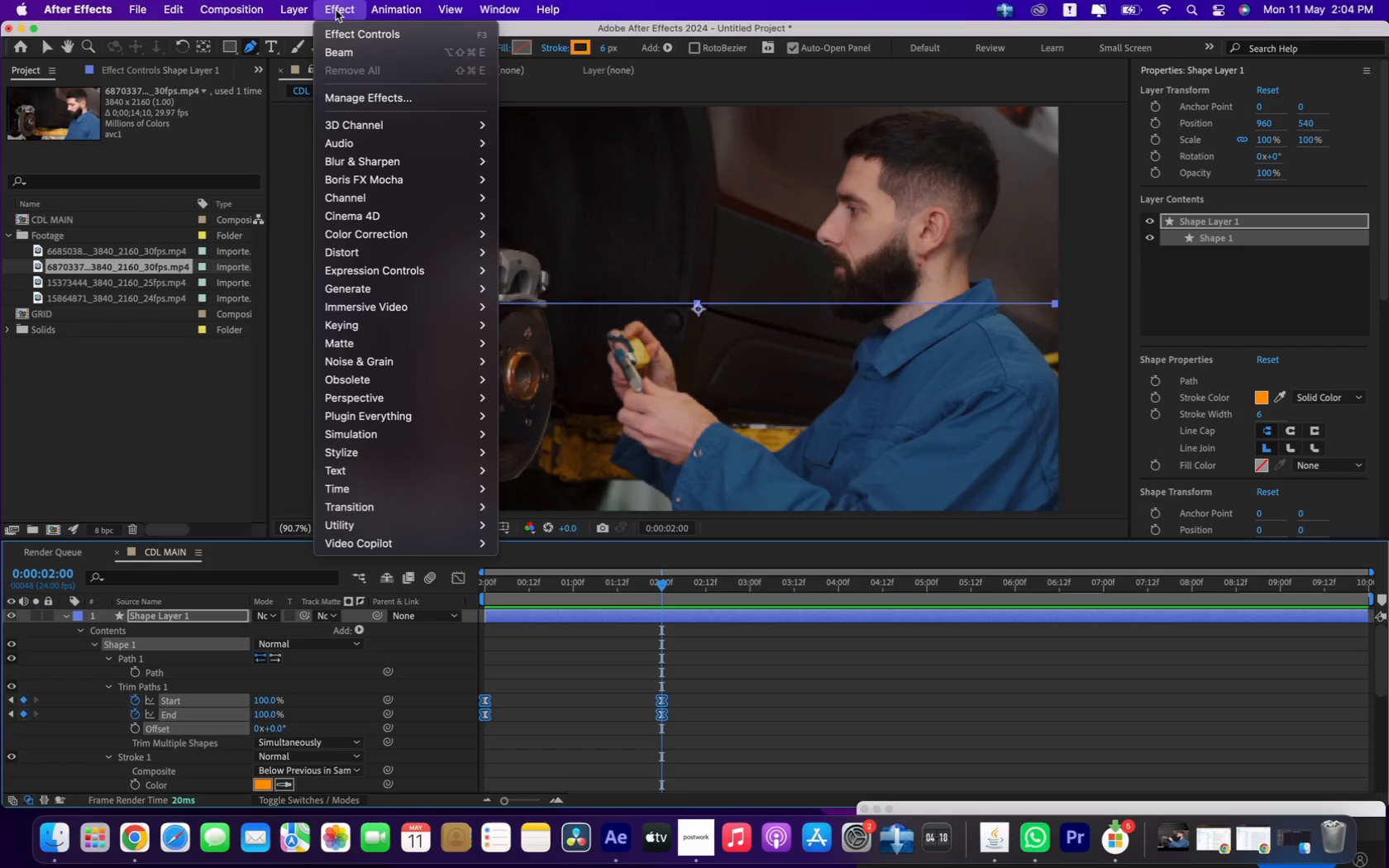 
wait(18.22)
 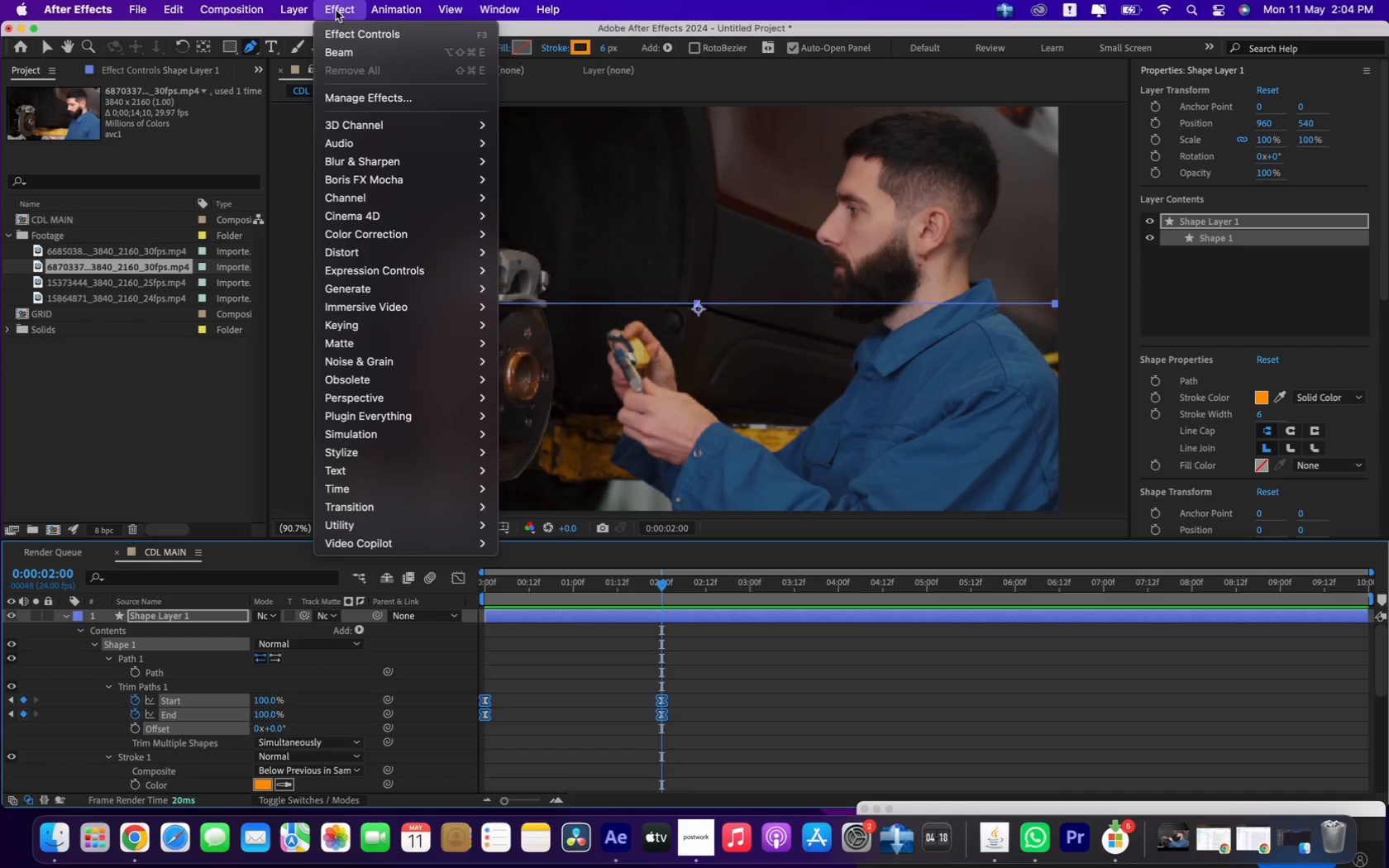 
left_click([227, 322])
 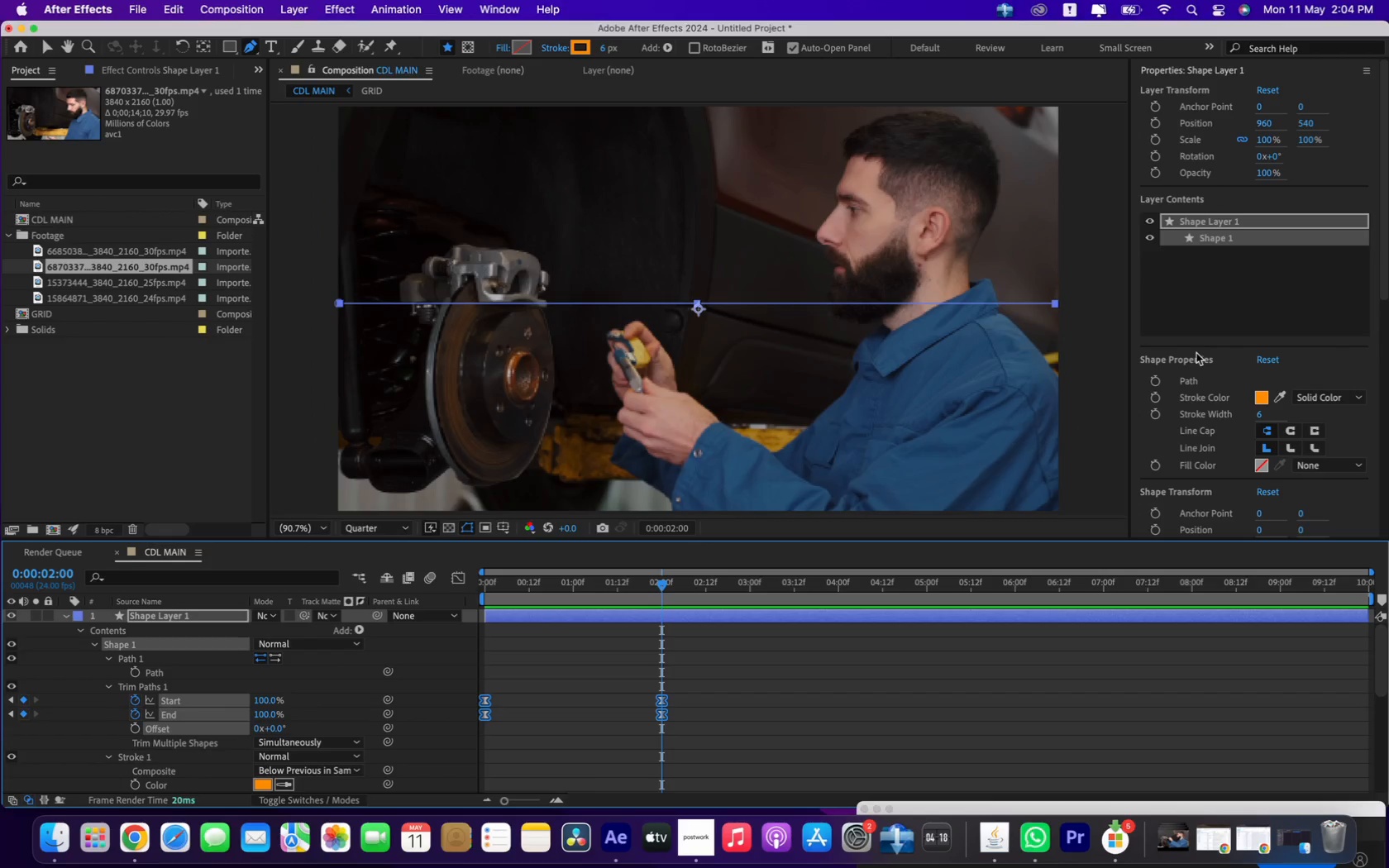 
left_click([1181, 69])
 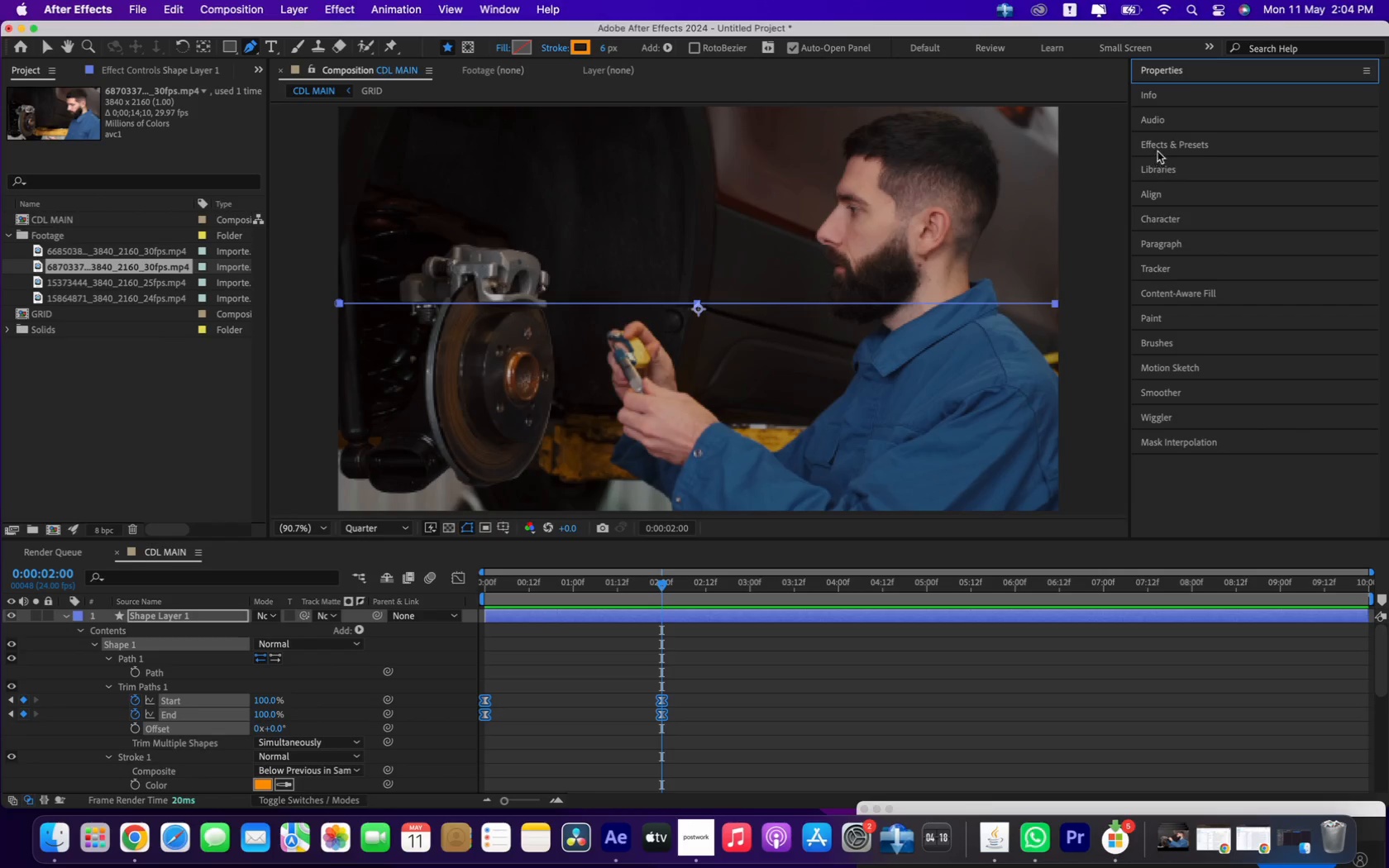 
wait(5.53)
 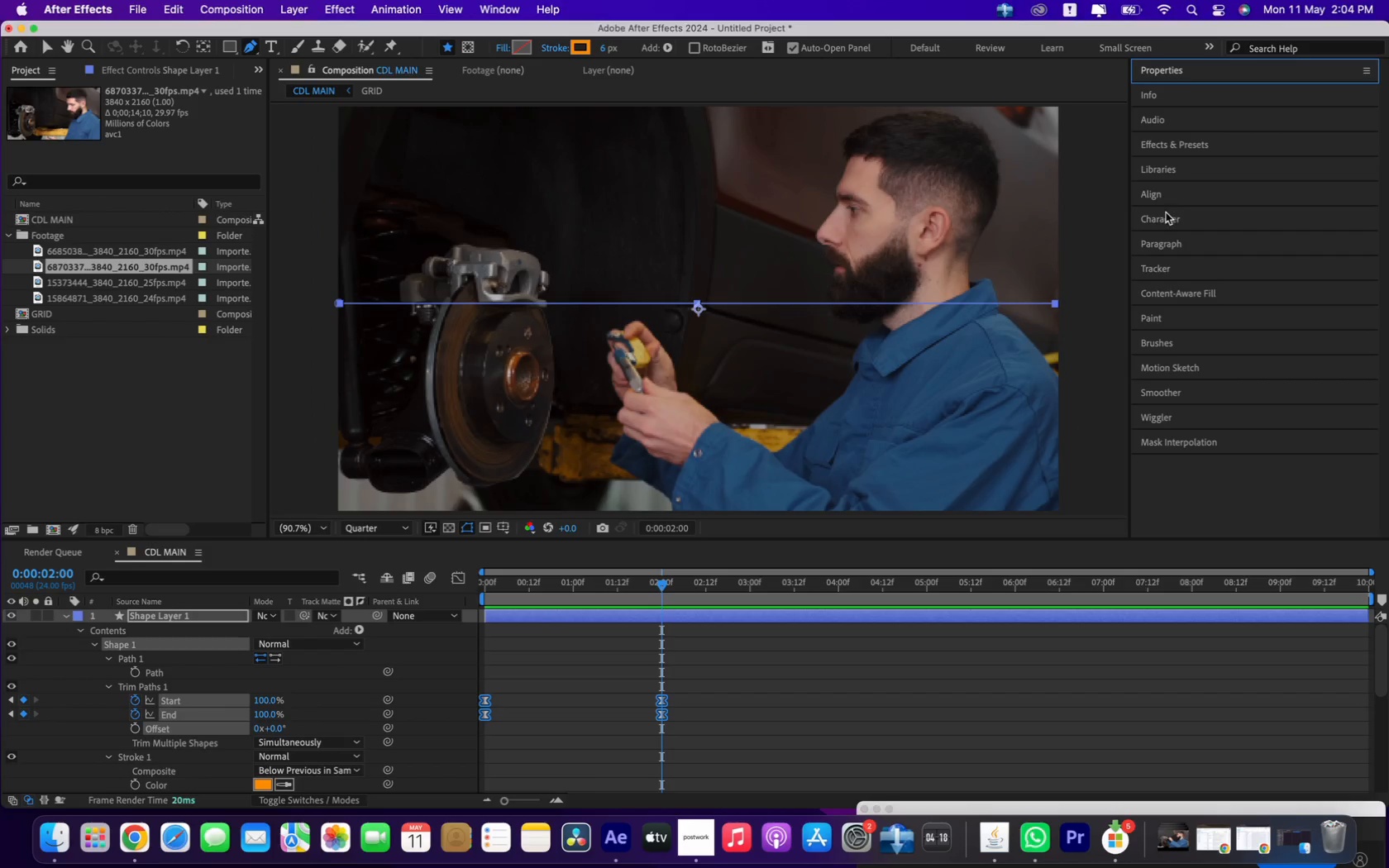 
left_click_drag(start_coordinate=[1188, 165], to_coordinate=[1133, 138])
 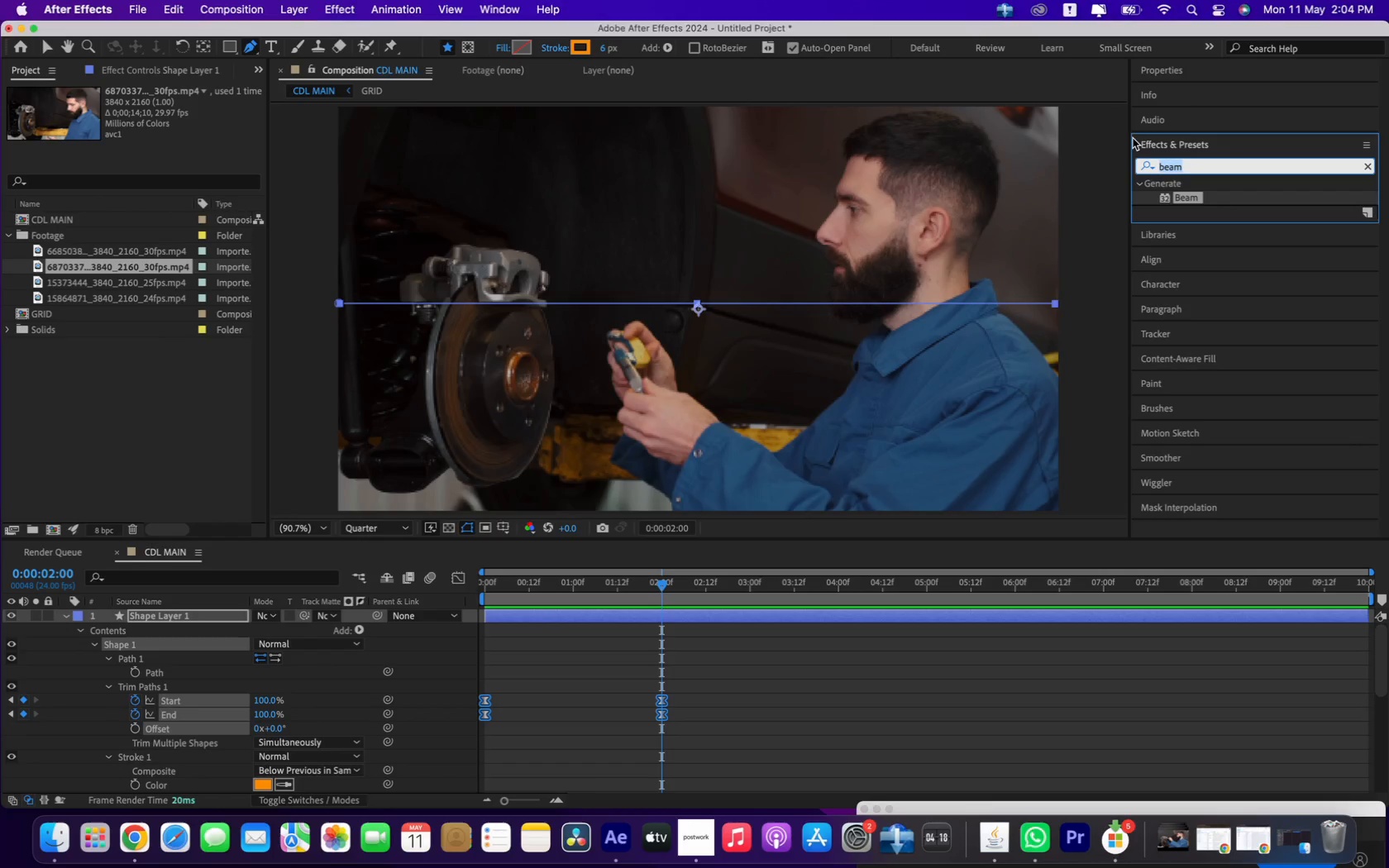 
type(GOW)
 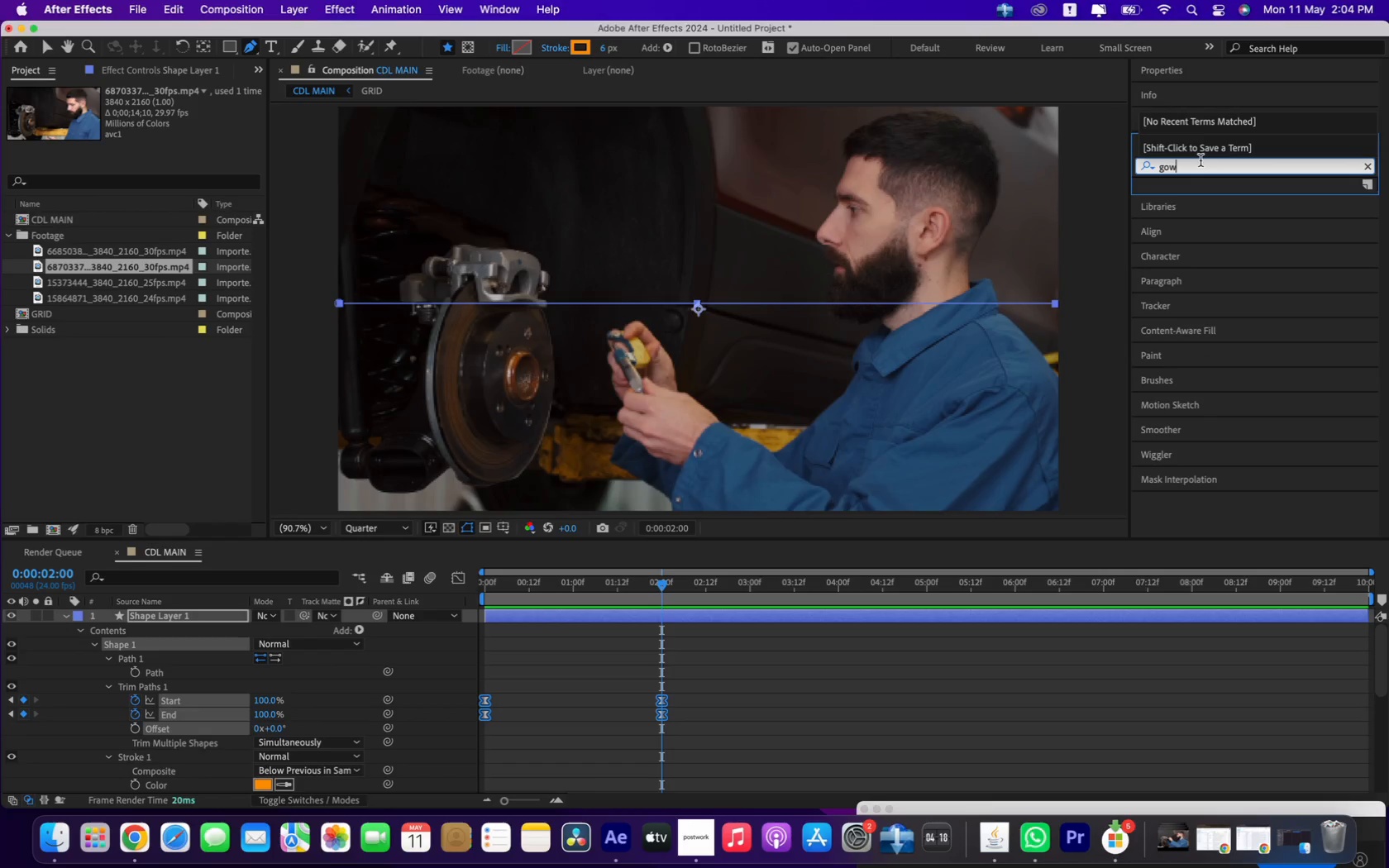 
key(Backspace)
key(Backspace)
type(LOQ)
key(Backspace)
type(W)
 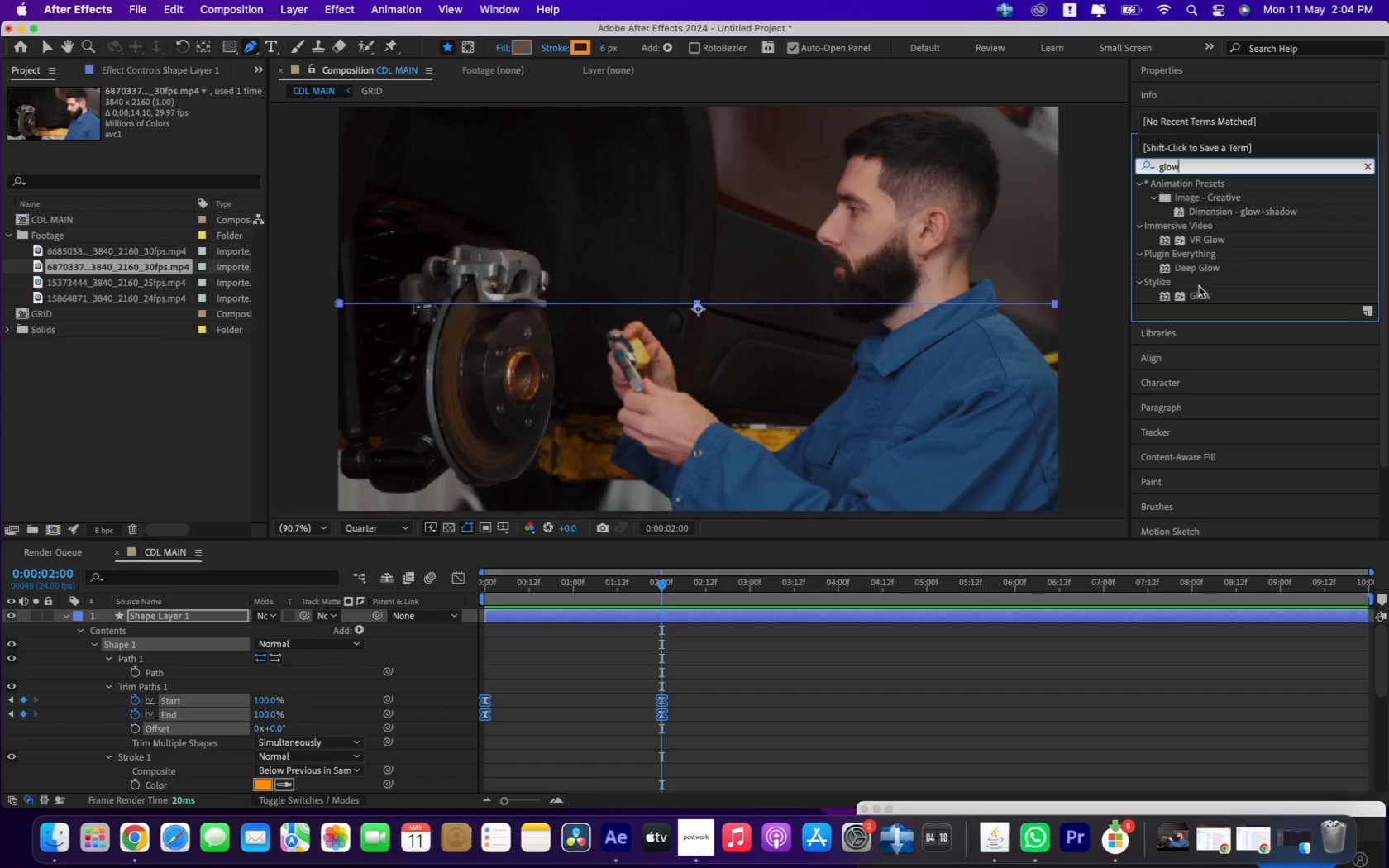 
left_click([1193, 294])
 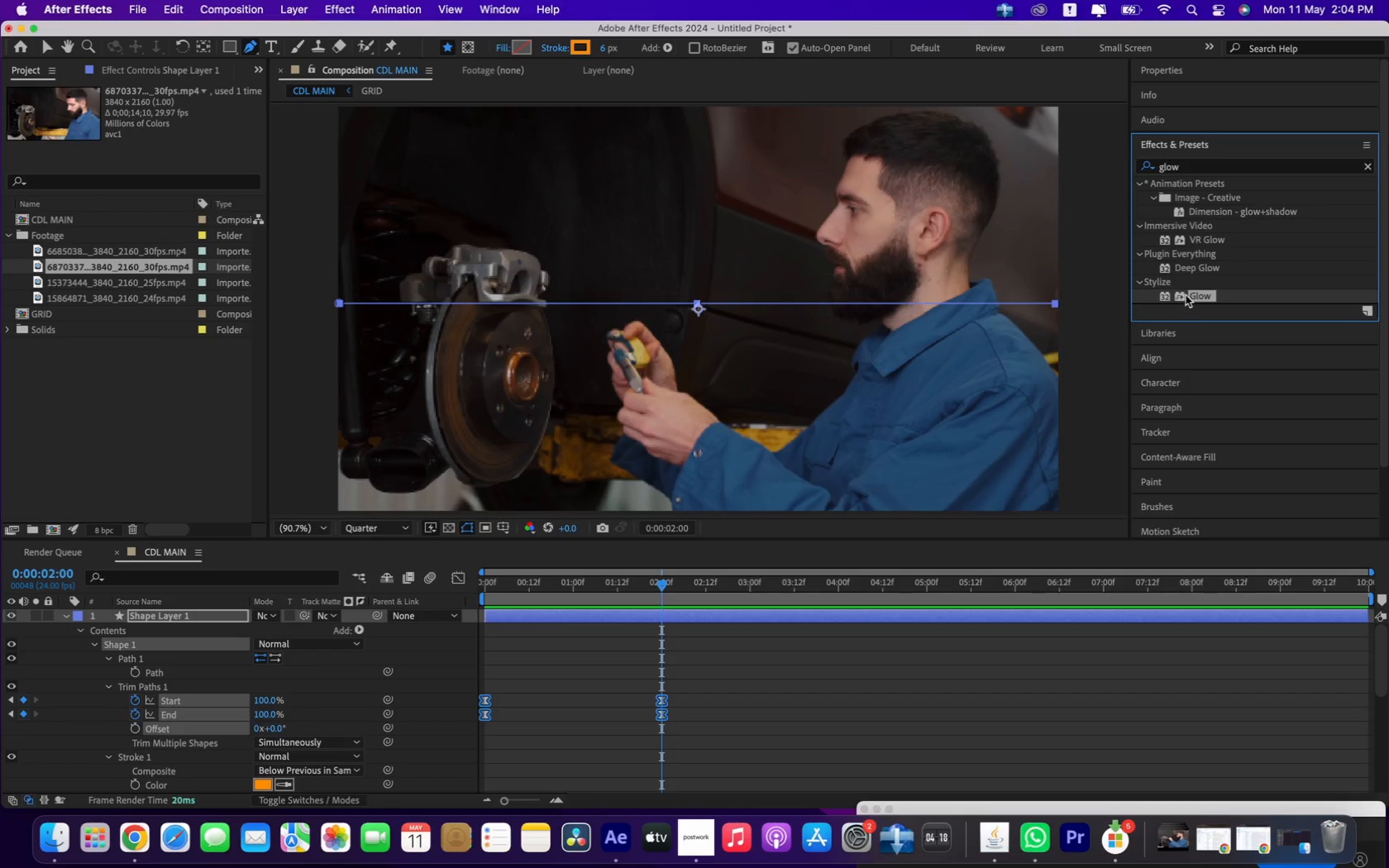 
left_click_drag(start_coordinate=[1191, 298], to_coordinate=[160, 619])
 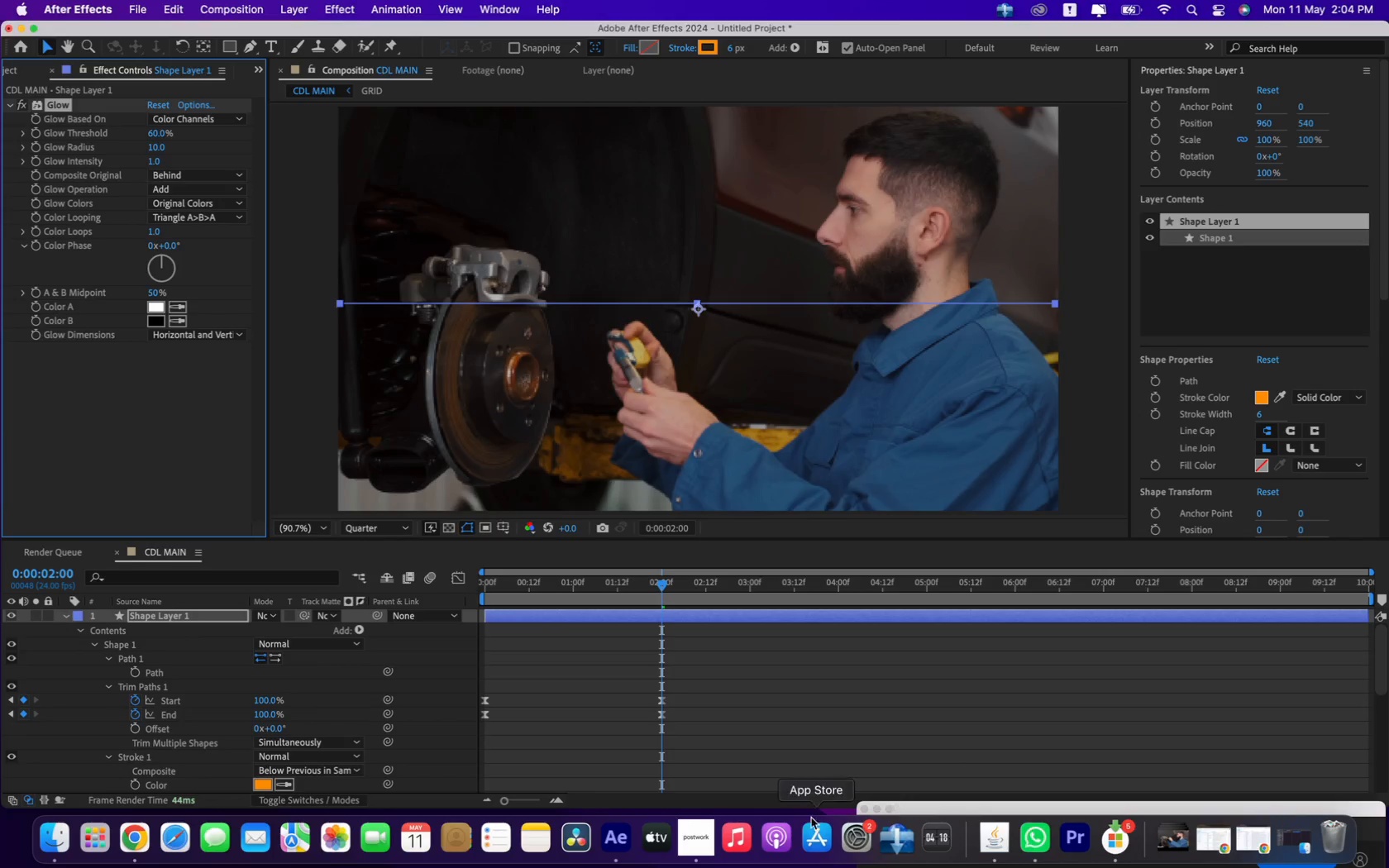 
left_click([699, 846])